 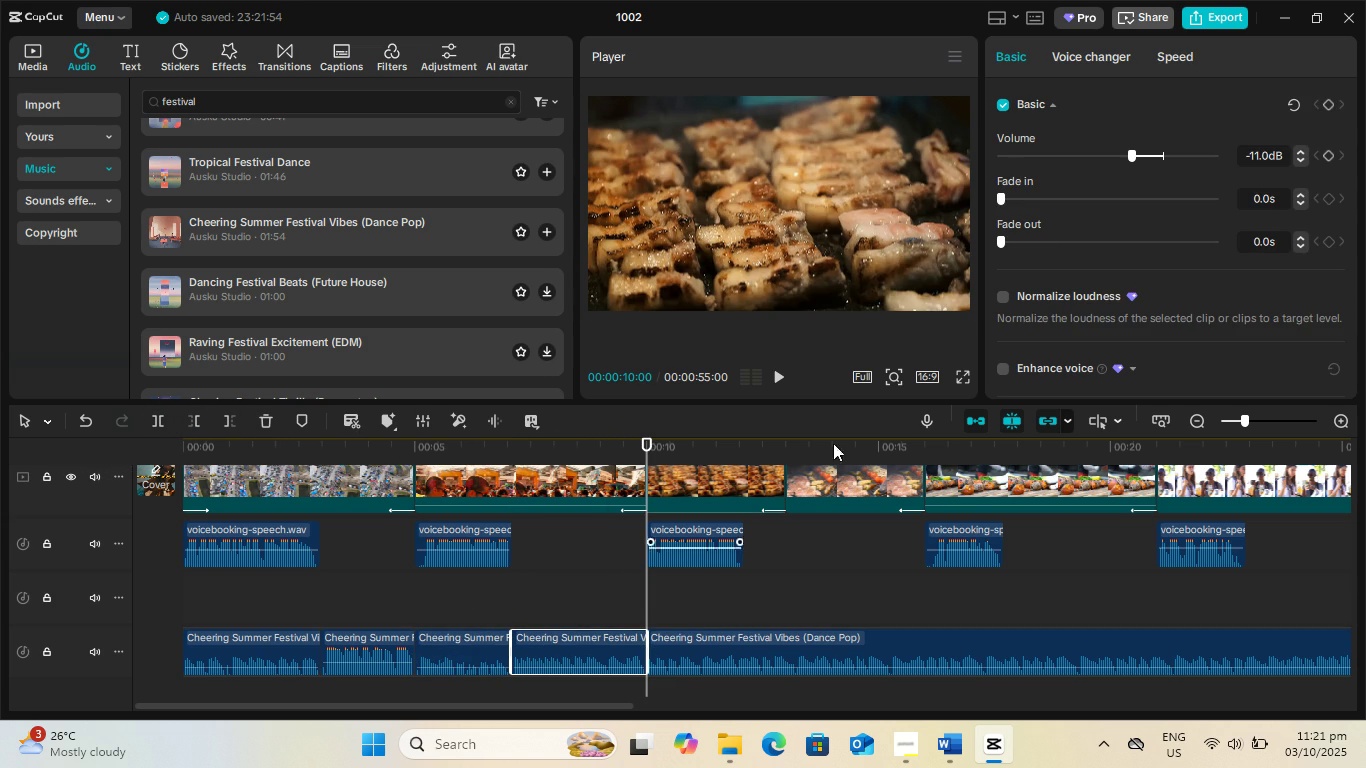 
left_click([387, 650])
 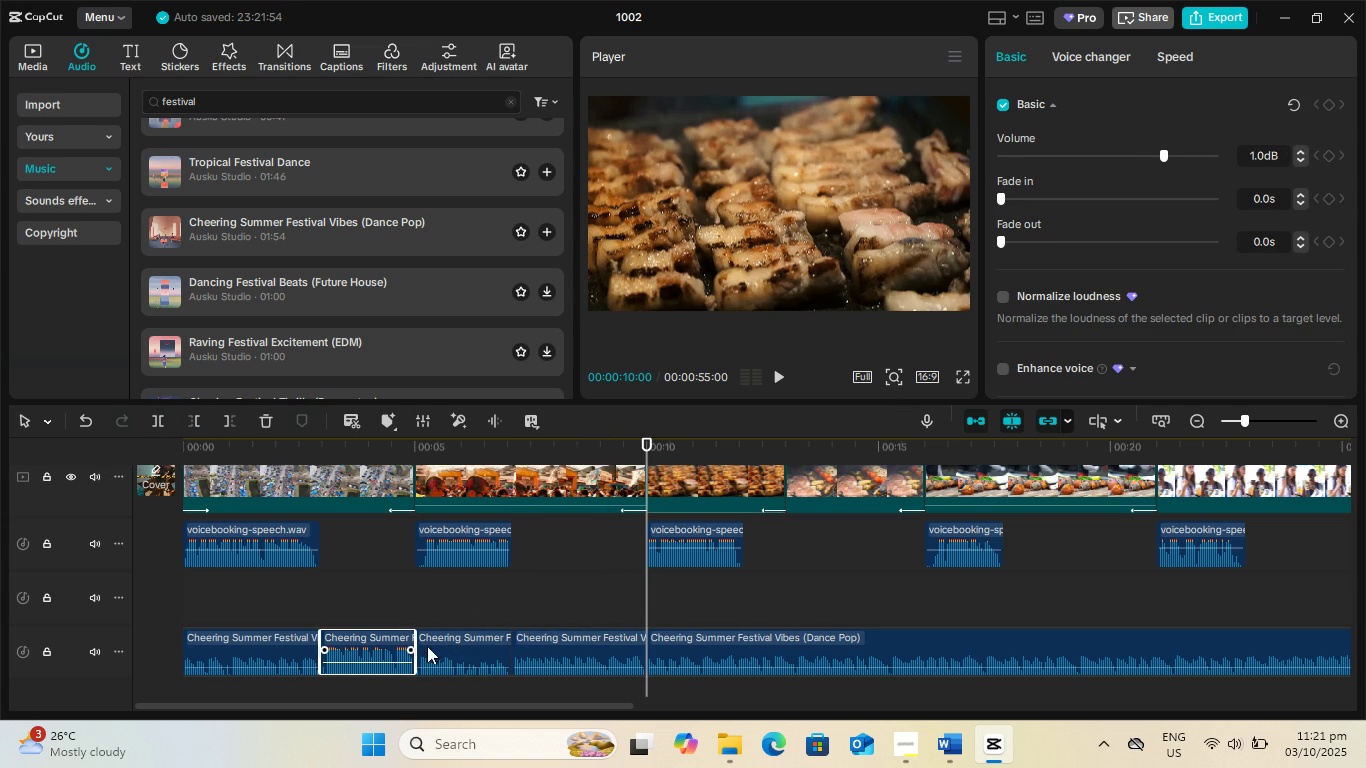 
left_click([469, 646])
 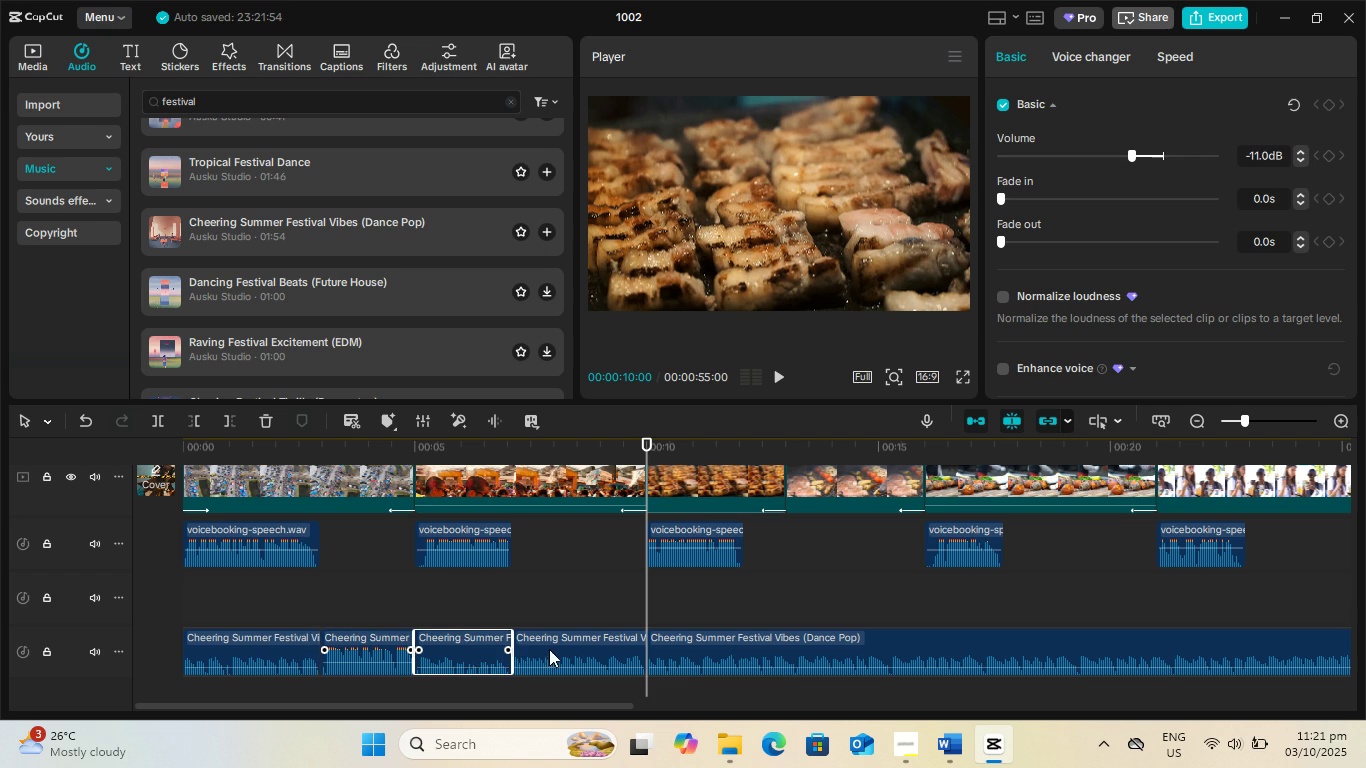 
left_click([561, 649])
 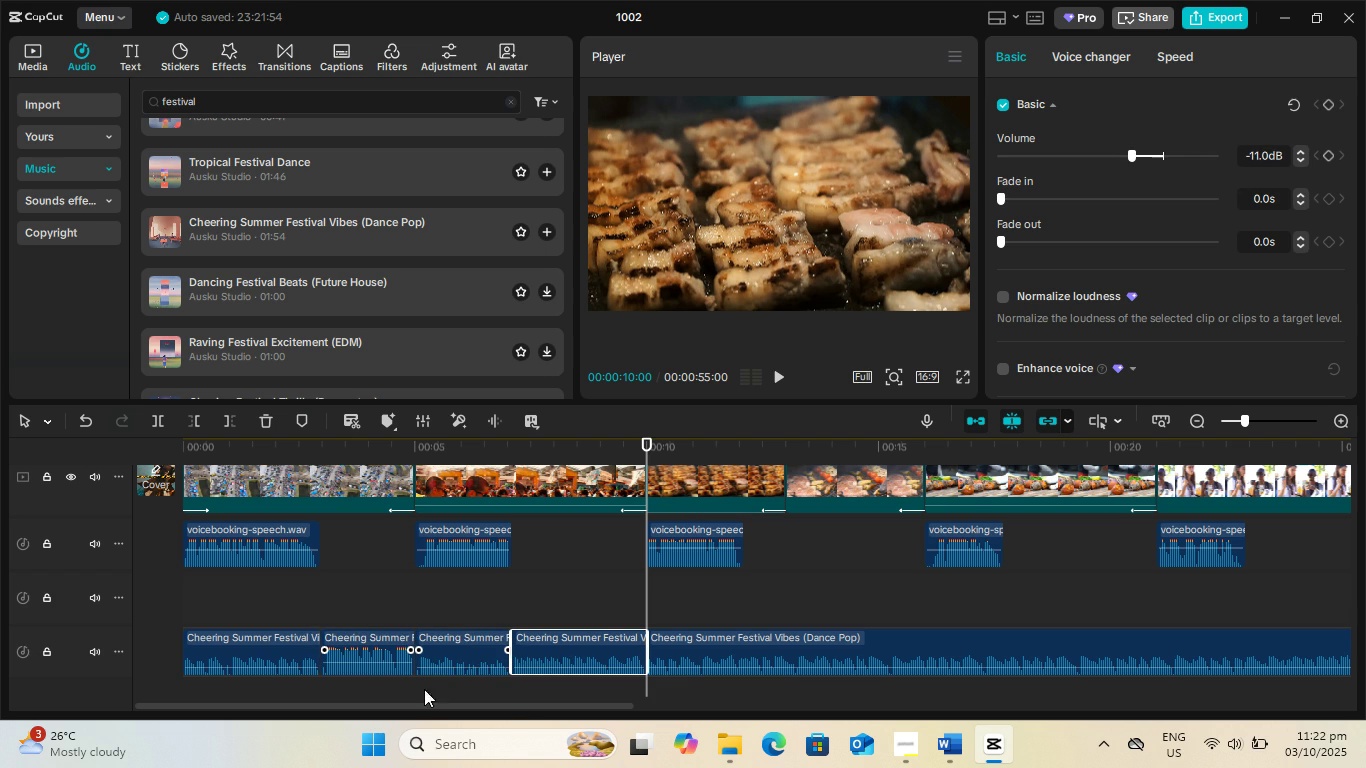 
left_click([335, 651])
 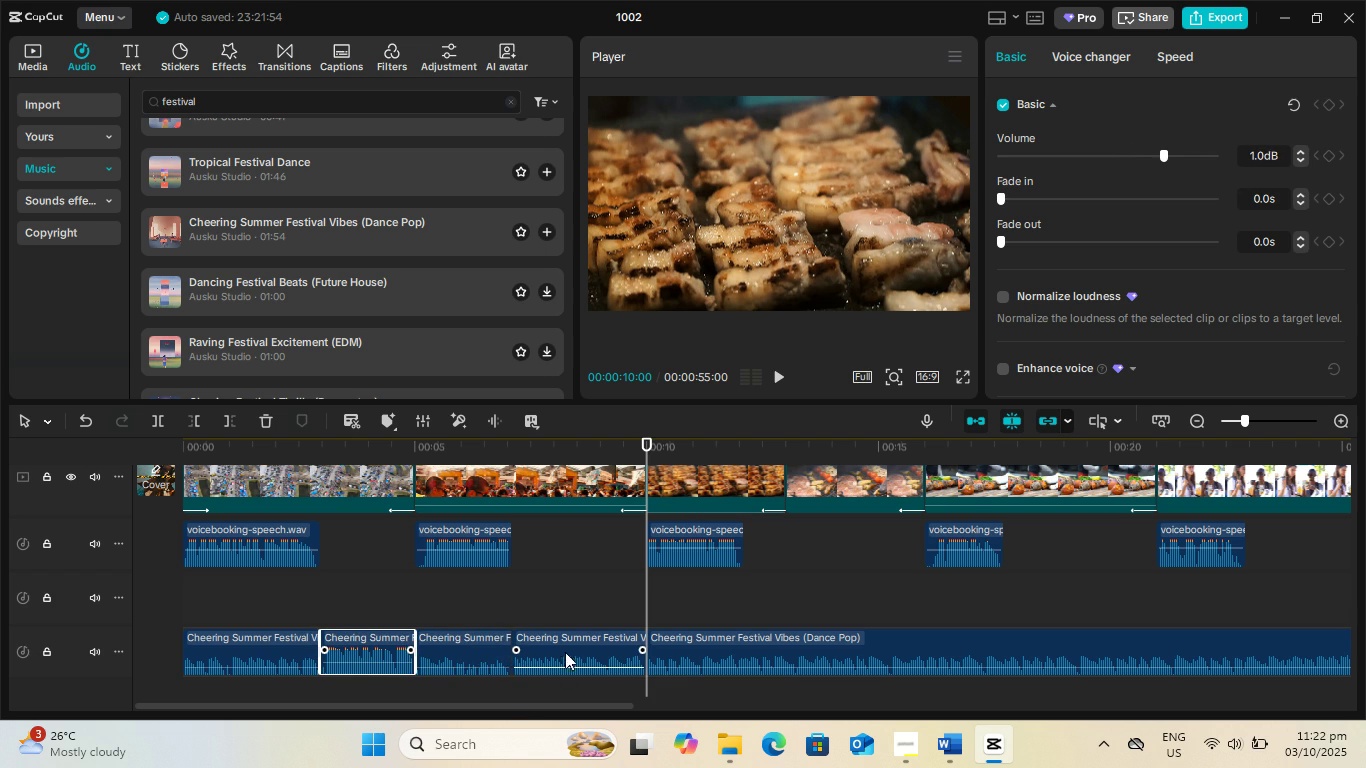 
left_click([567, 647])